 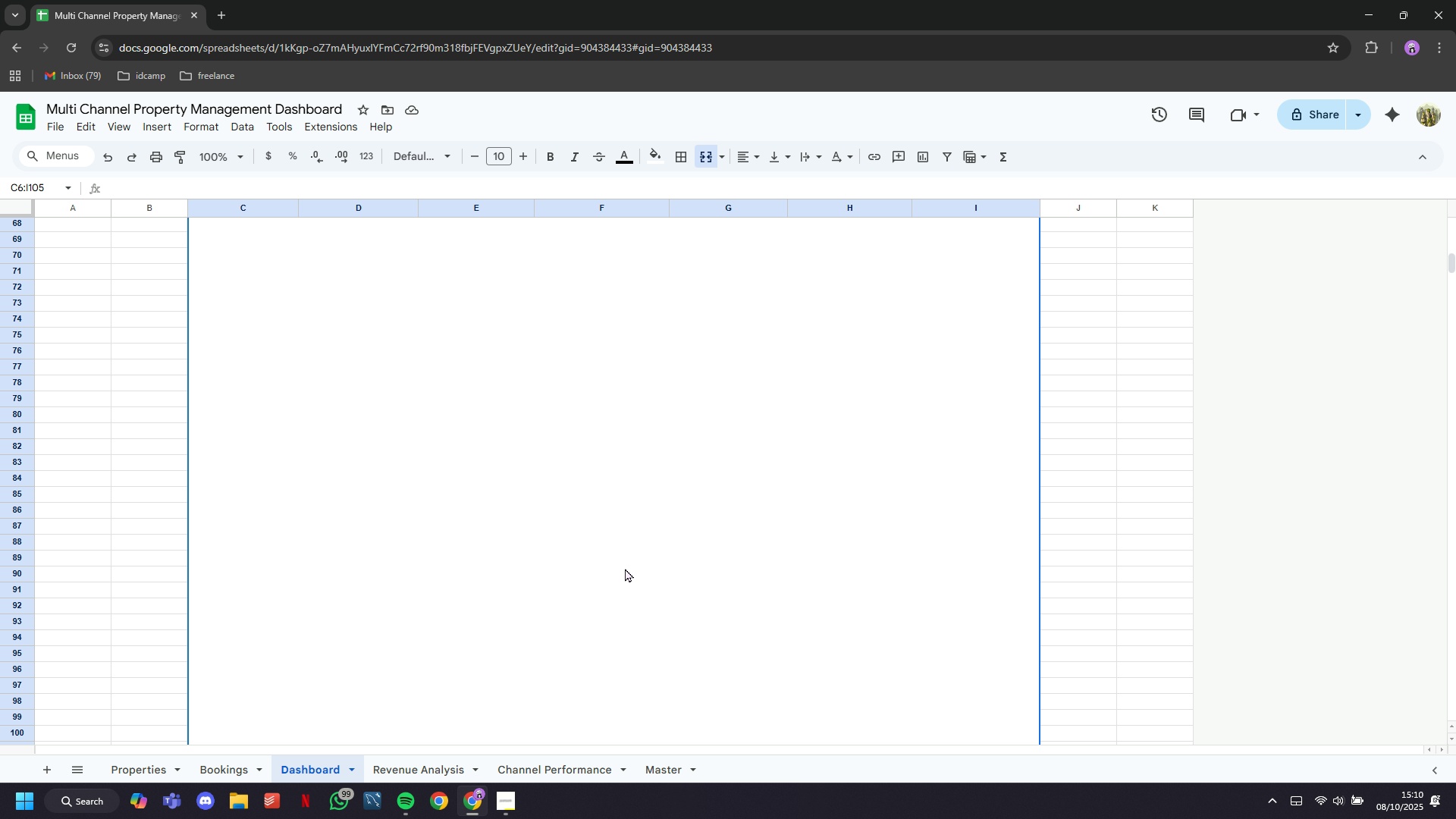 
left_click([703, 152])
 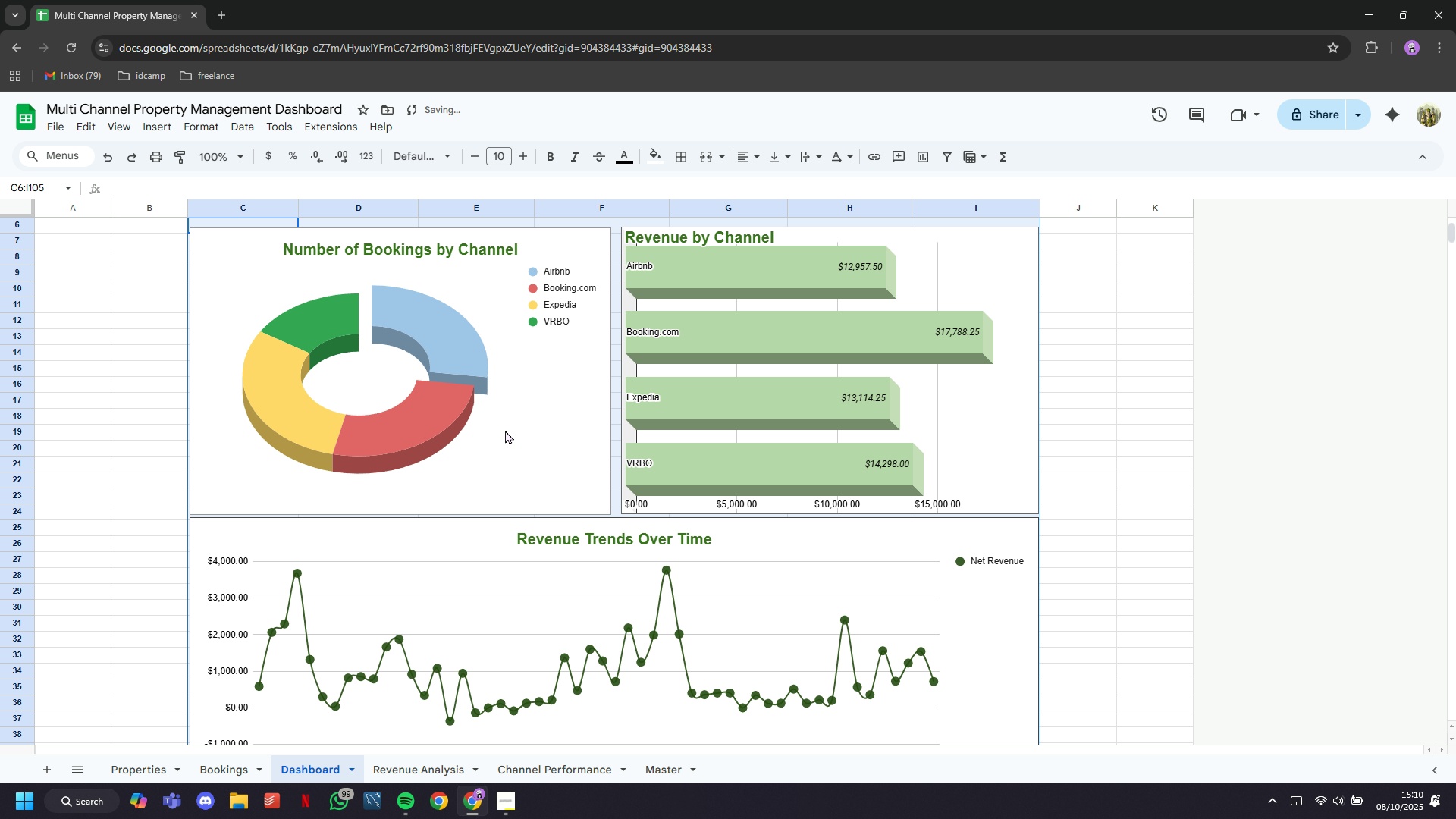 
scroll: coordinate [401, 535], scroll_direction: down, amount: 21.0
 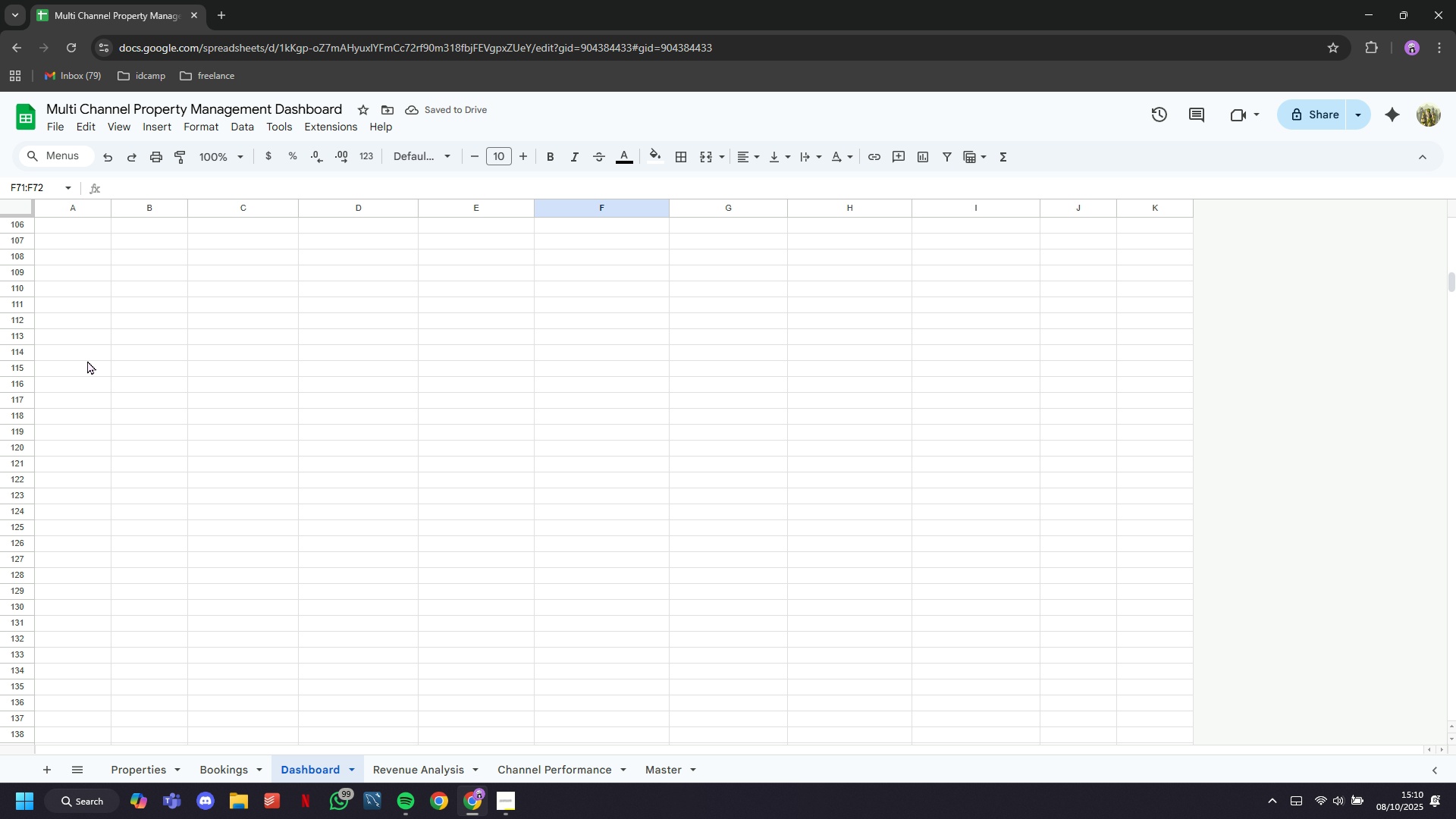 
scroll: coordinate [87, 360], scroll_direction: up, amount: 1.0
 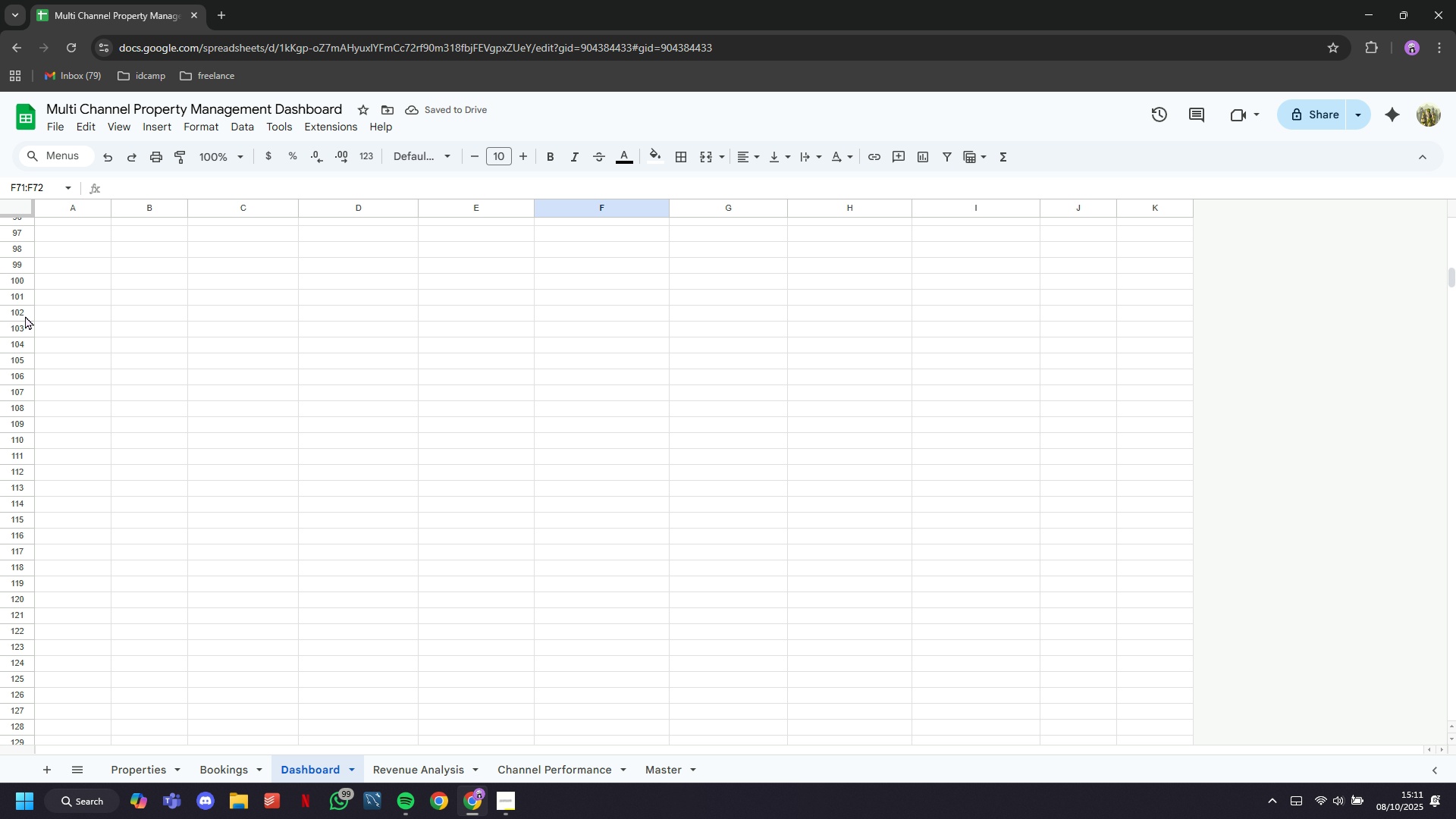 
left_click([25, 313])